 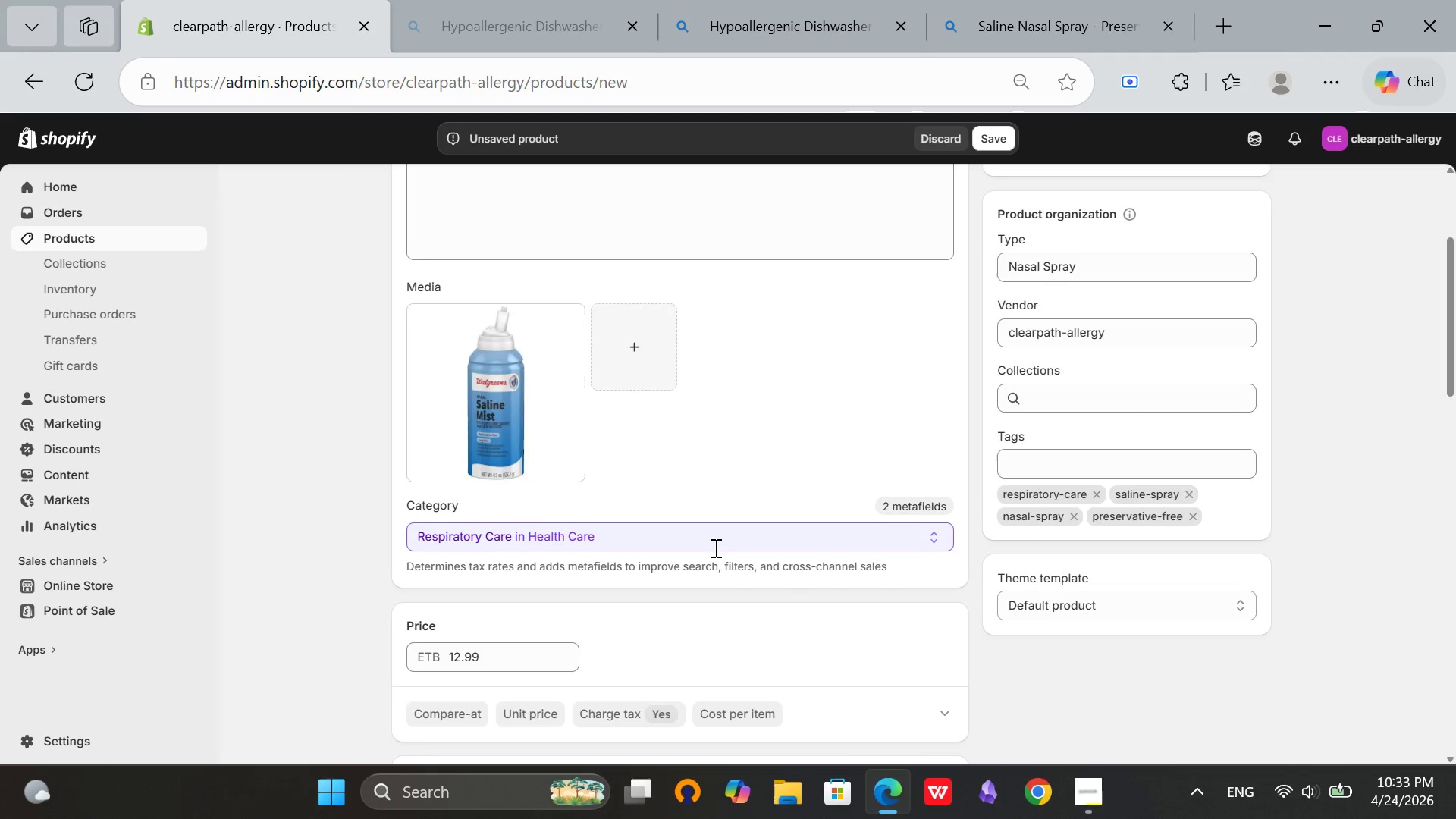 
scroll: coordinate [824, 522], scroll_direction: down, amount: 8.0
 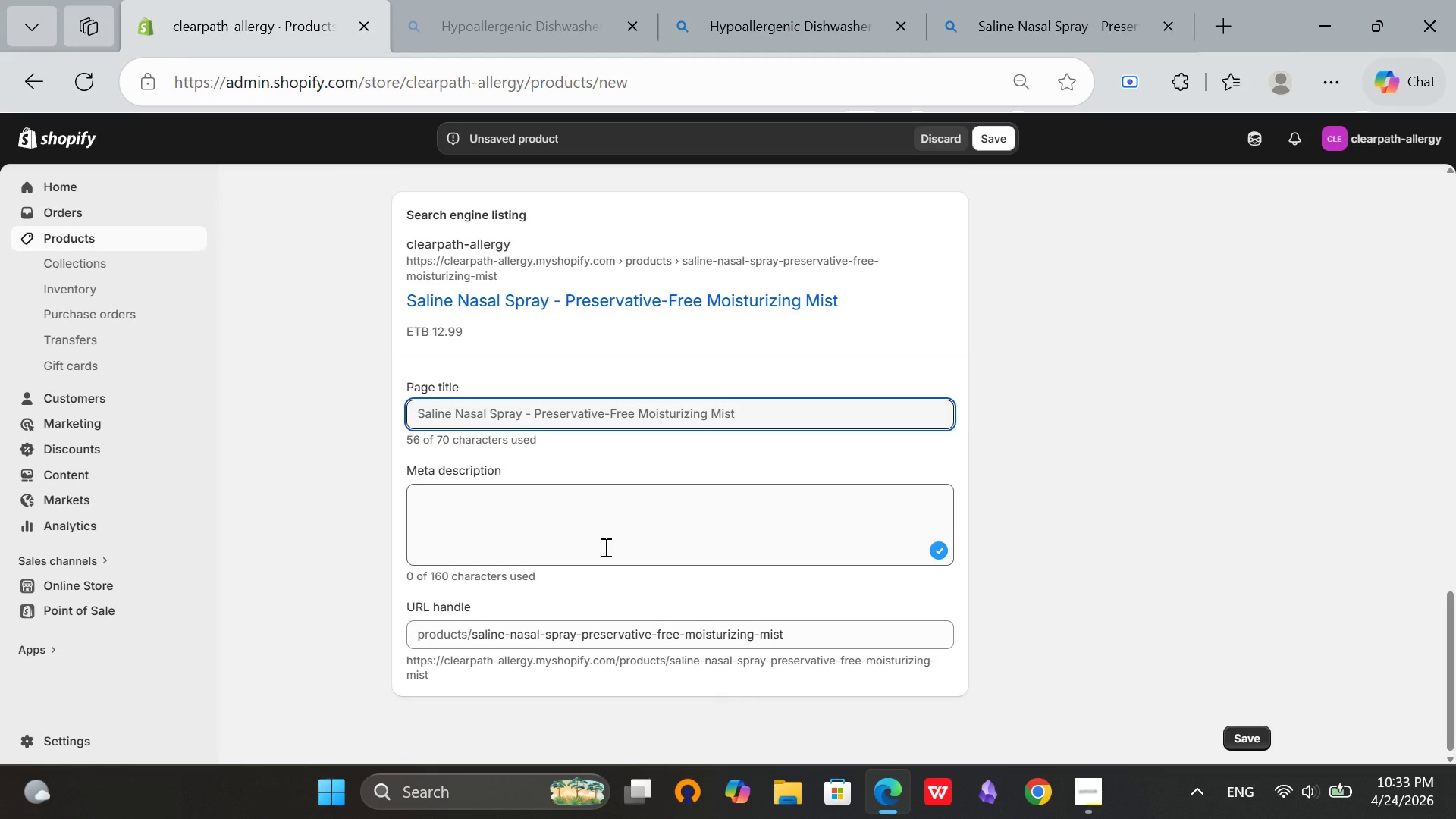 
scroll: coordinate [604, 547], scroll_direction: up, amount: 16.0
 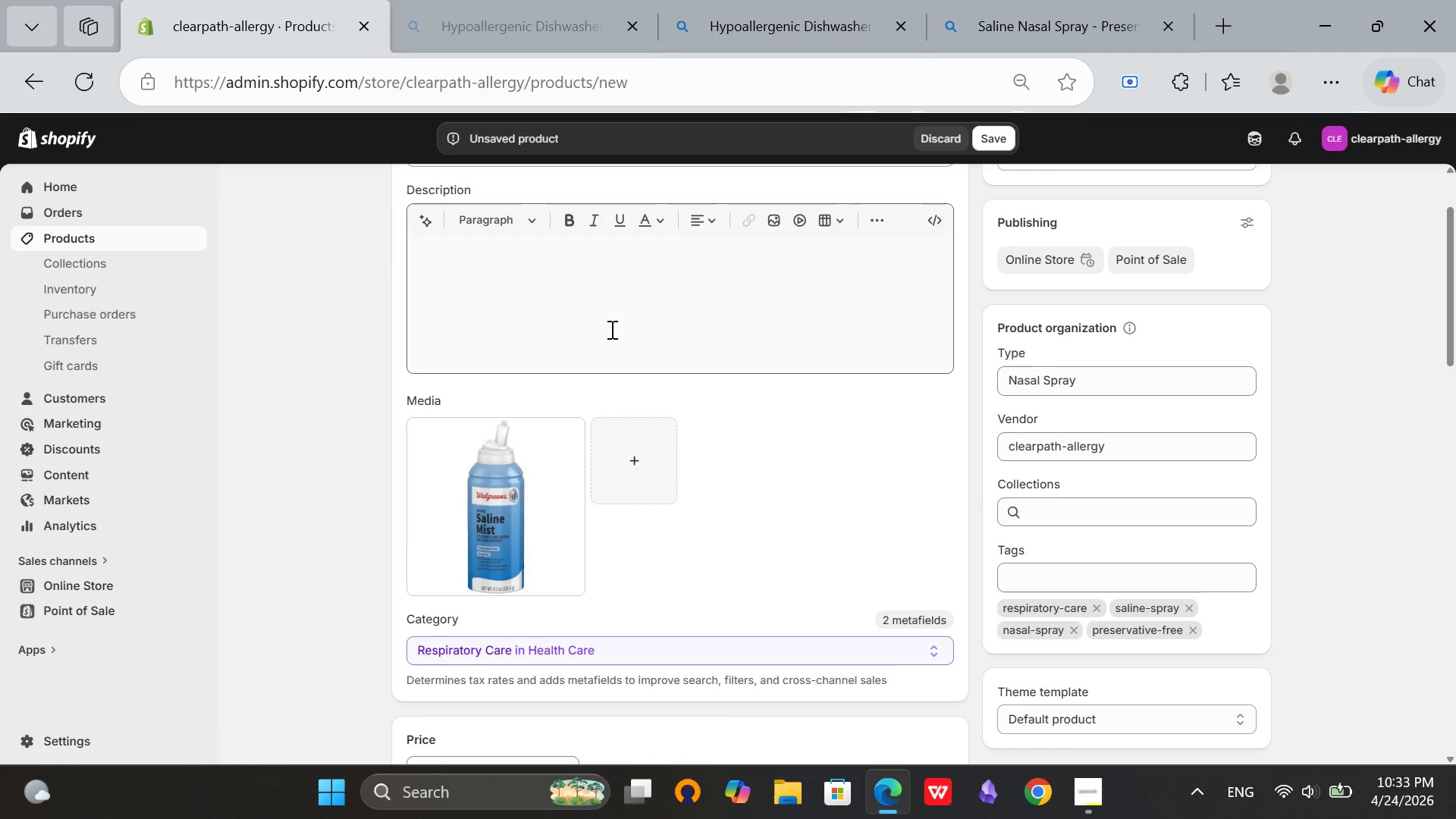 
left_click([610, 332])
 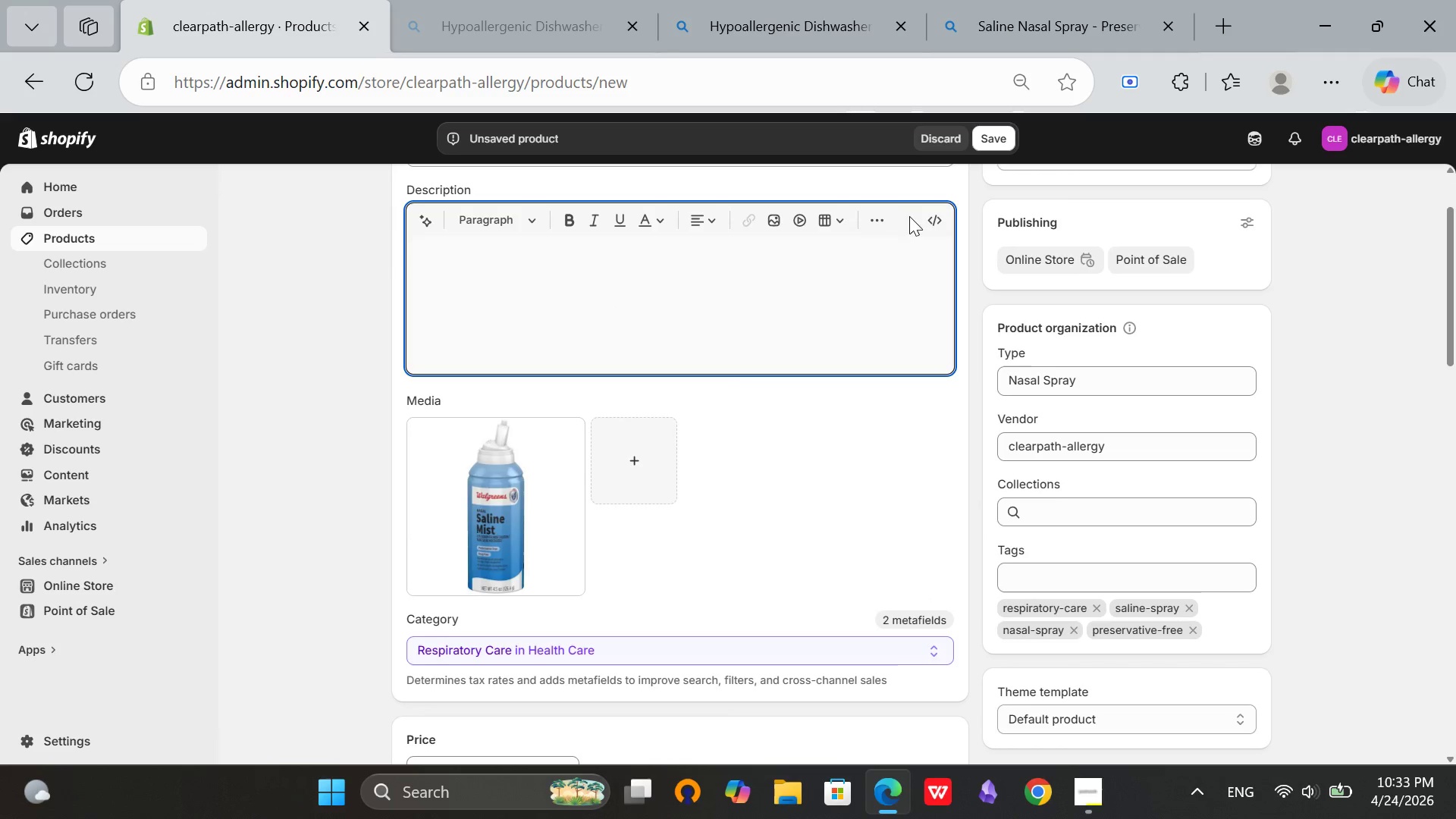 
left_click([924, 215])
 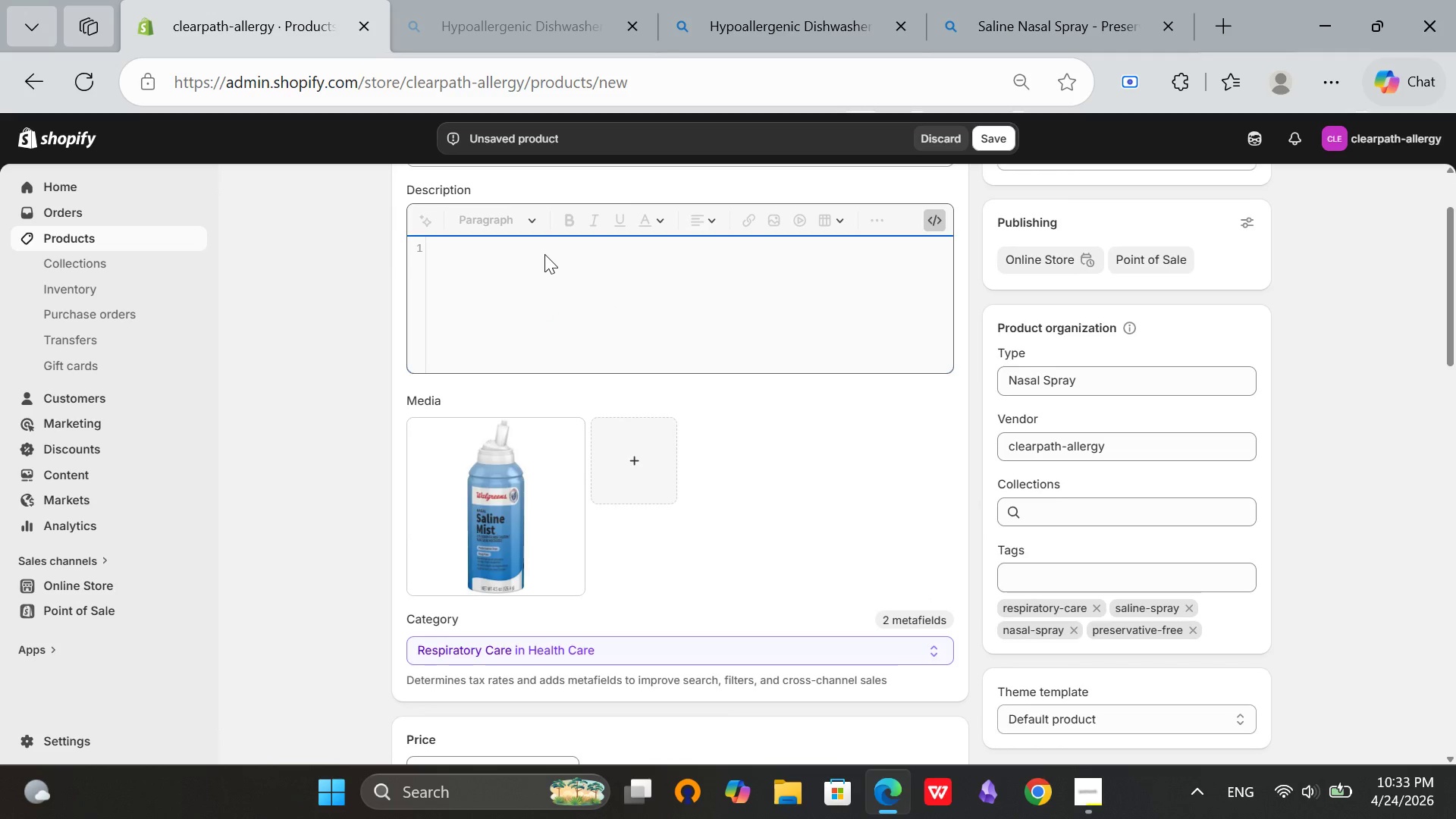 
hold_key(key=ShiftRight, duration=0.33)
 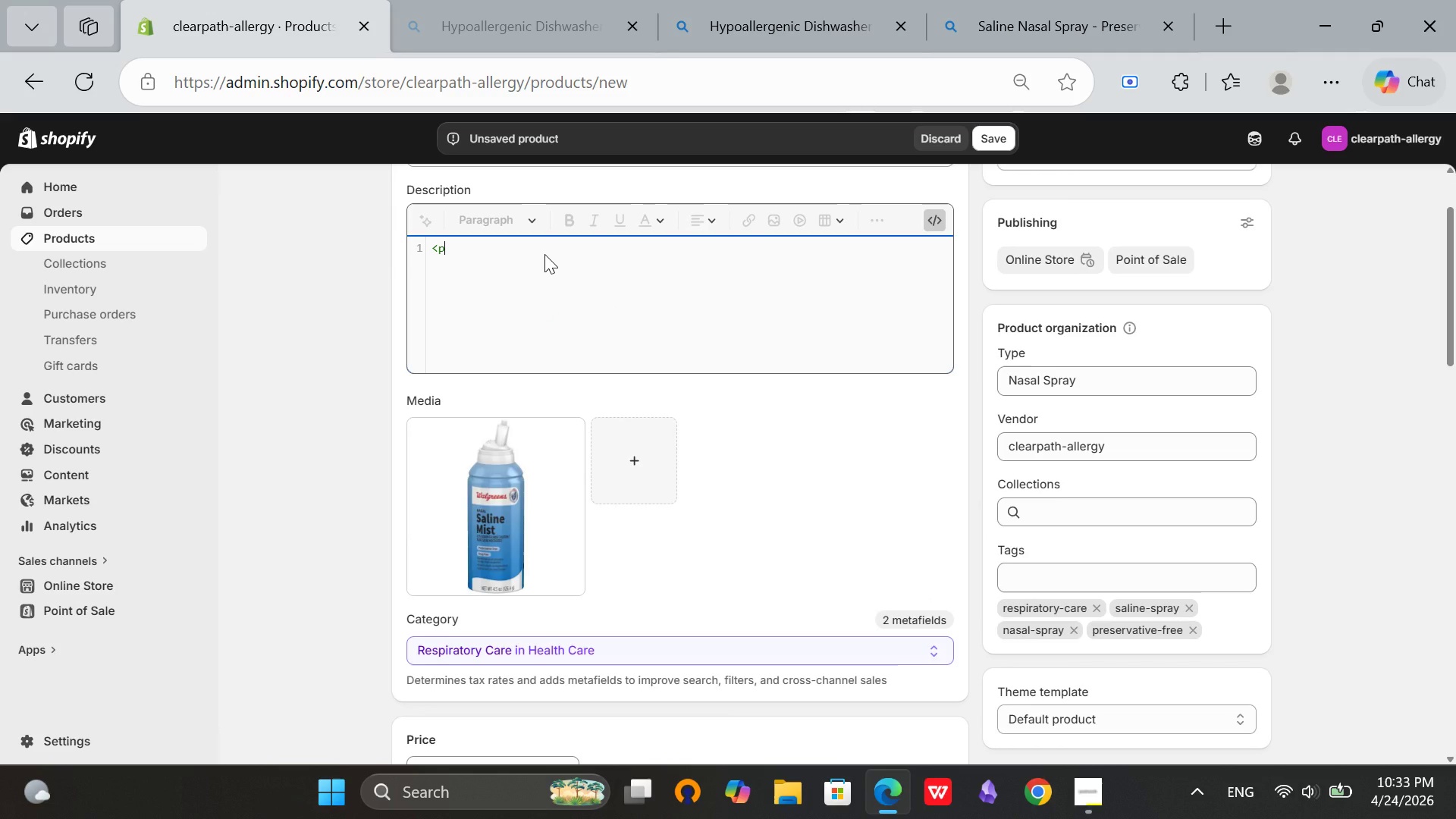 